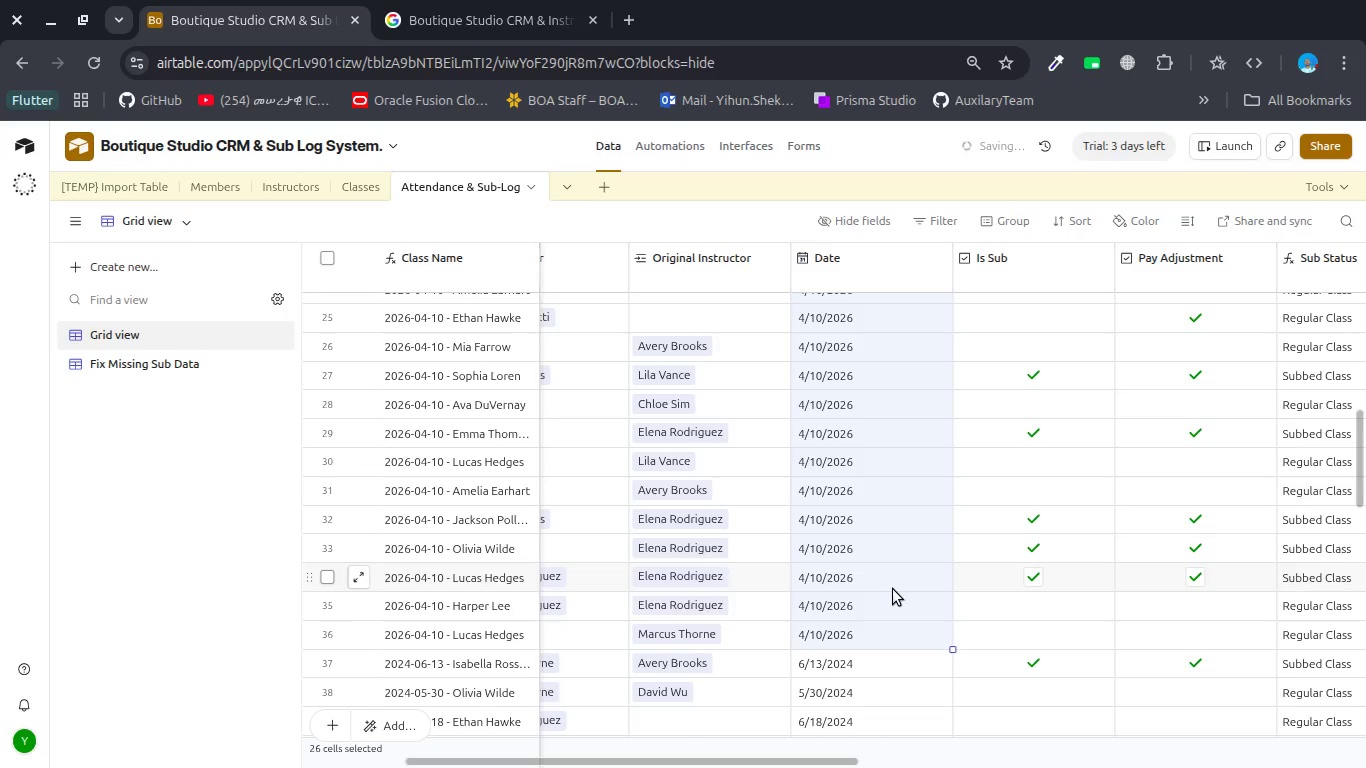 
scroll: coordinate [896, 660], scroll_direction: down, amount: 4.0
 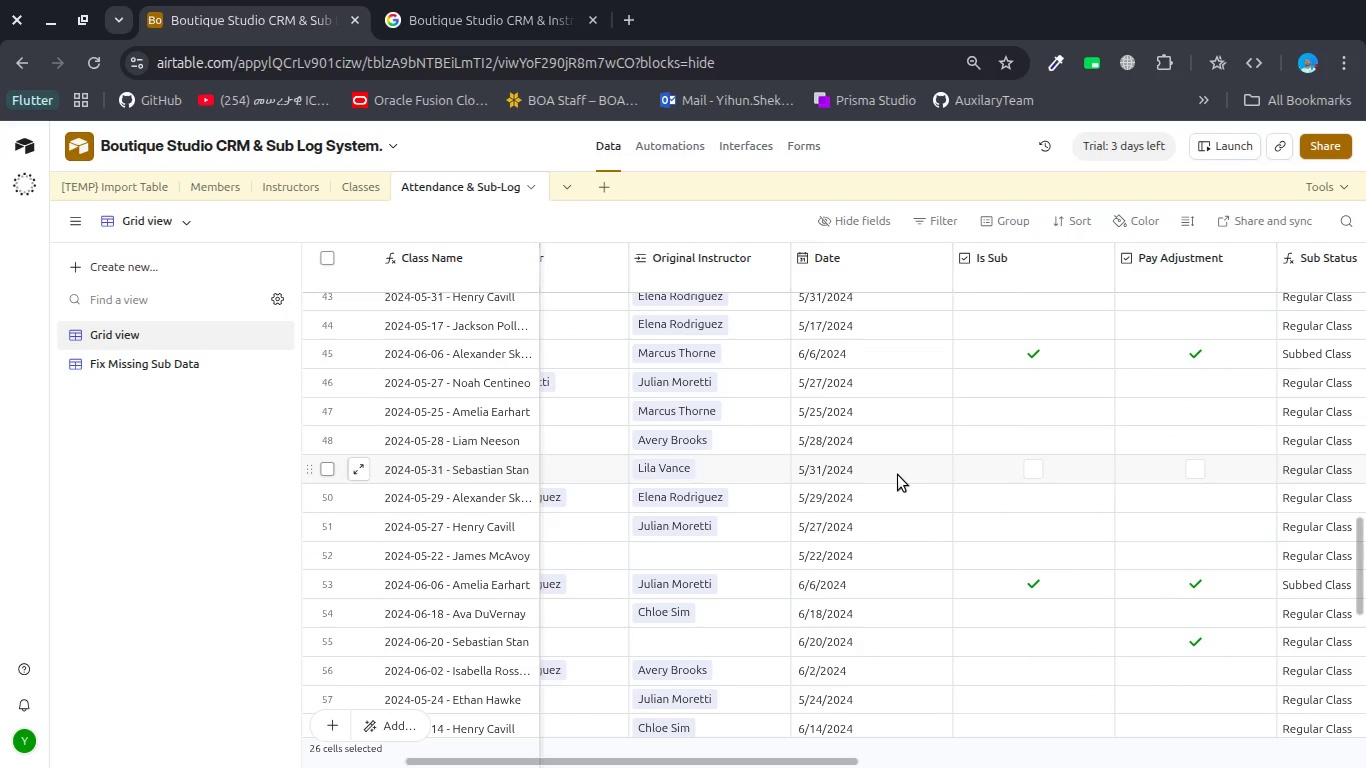 
left_click([891, 494])
 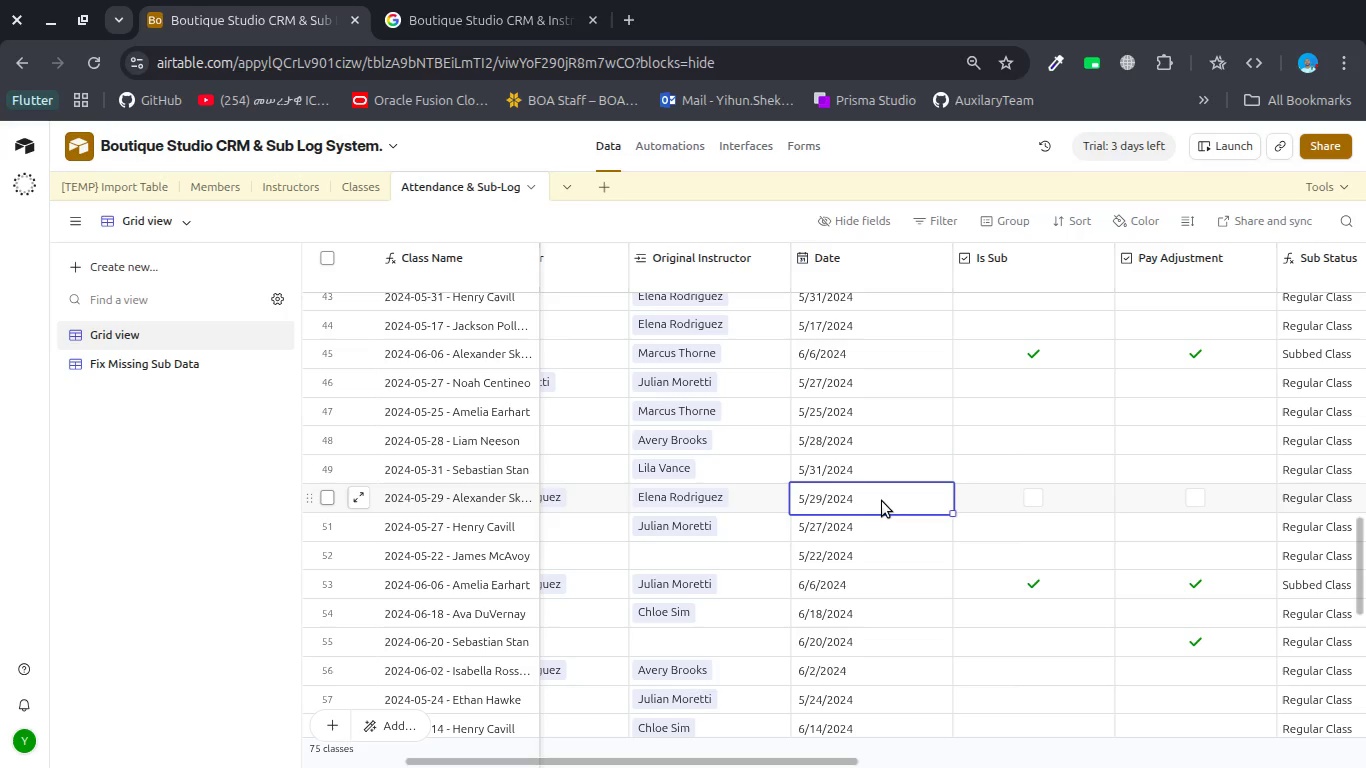 
double_click([882, 501])
 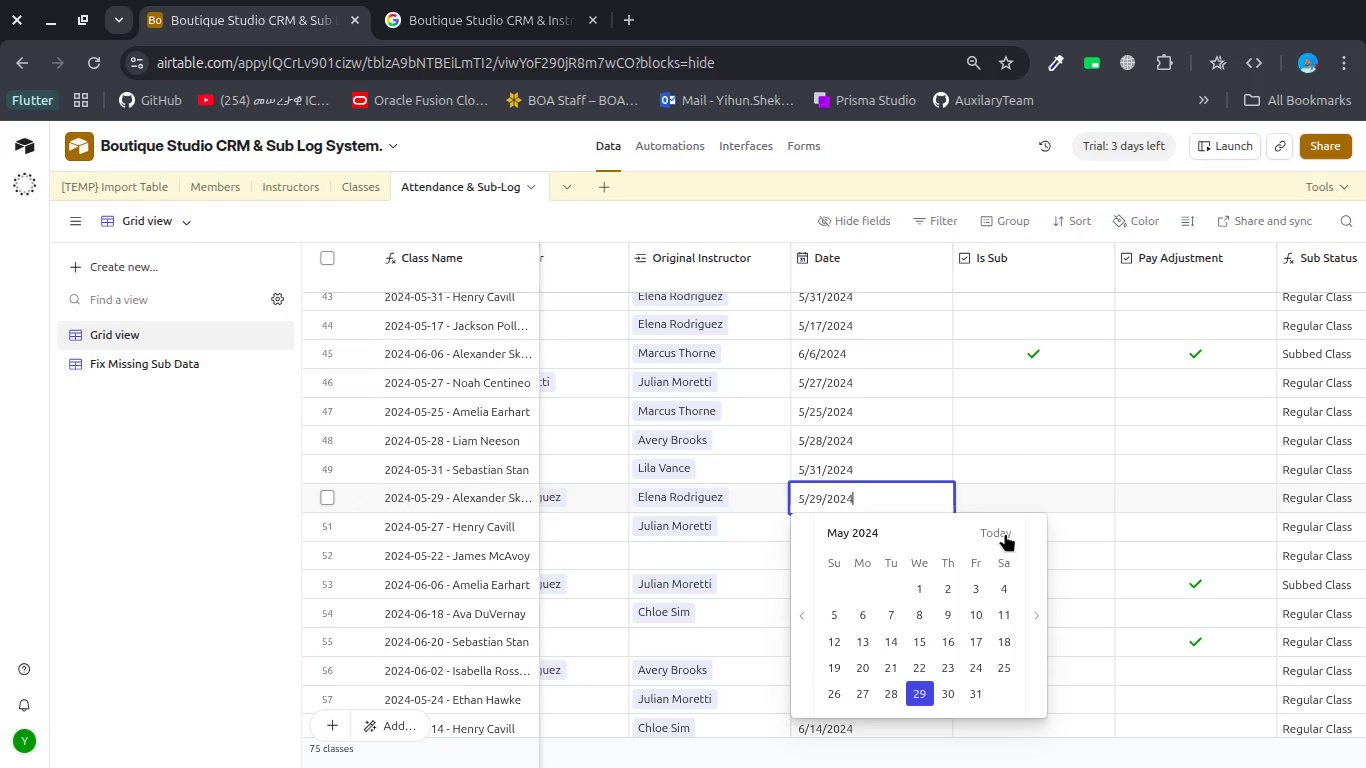 
left_click([1005, 533])
 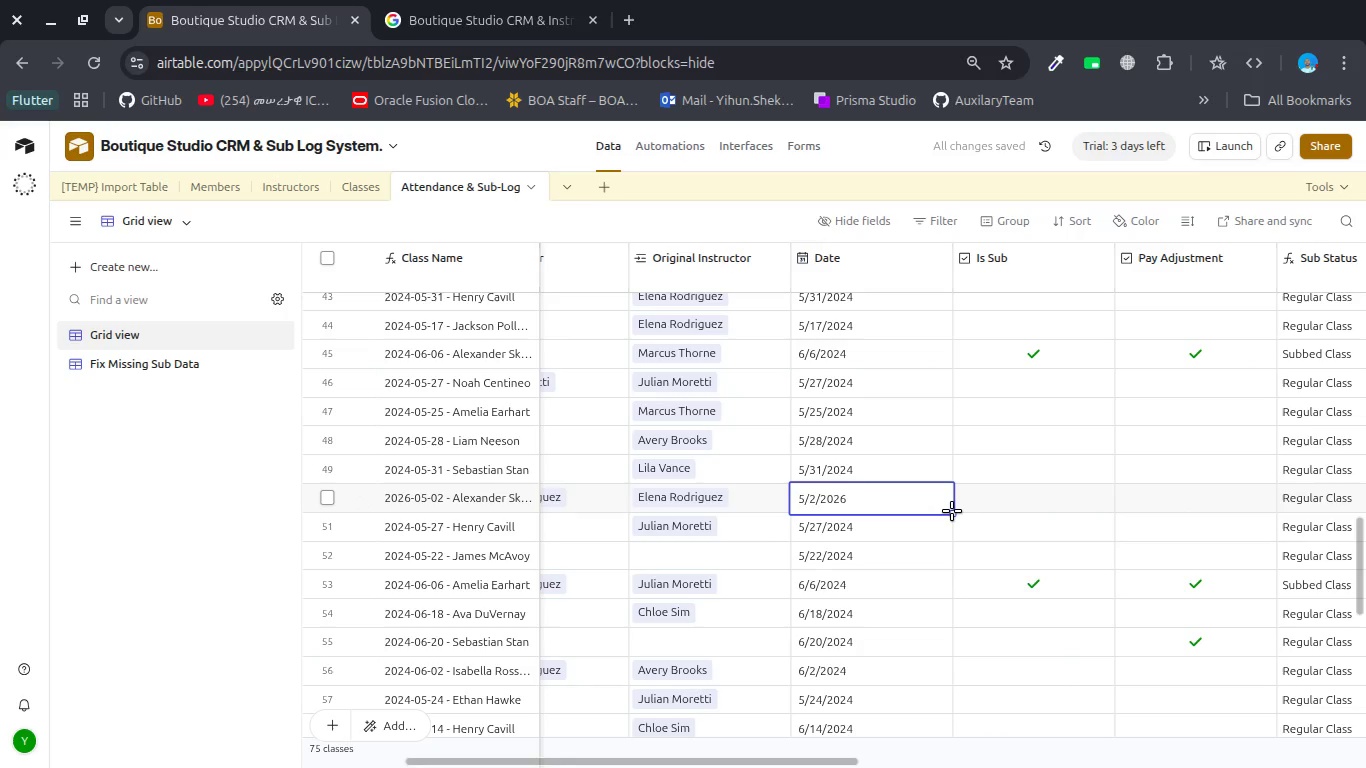 
double_click([907, 508])
 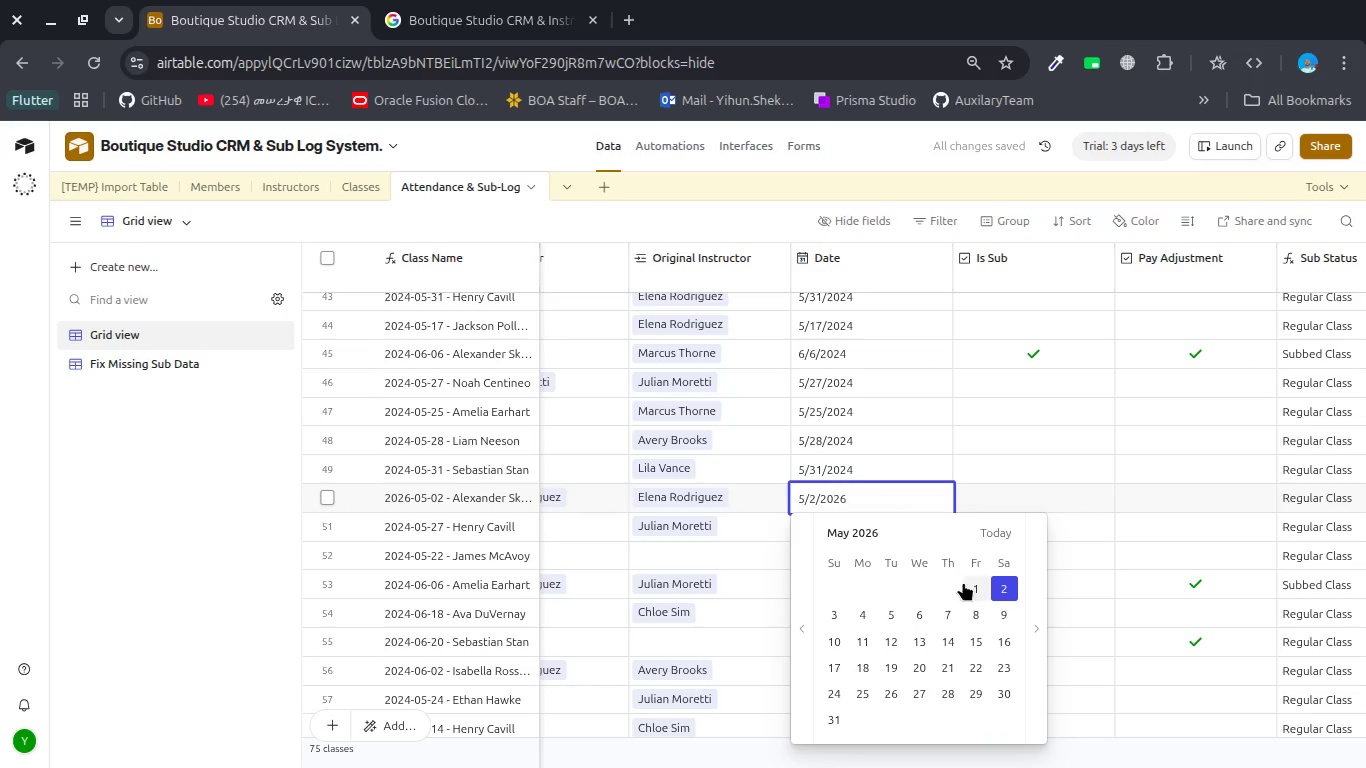 
left_click([966, 581])
 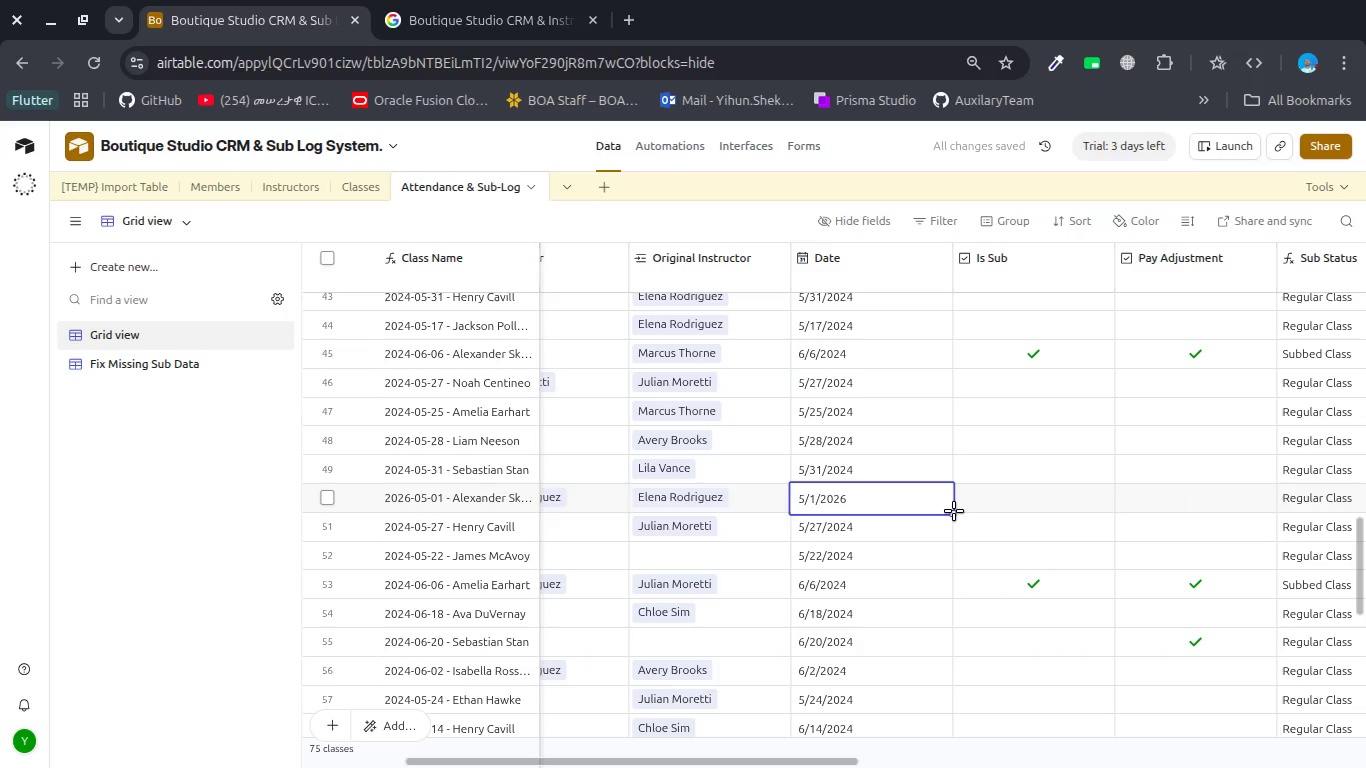 
left_click_drag(start_coordinate=[953, 512], to_coordinate=[934, 684])
 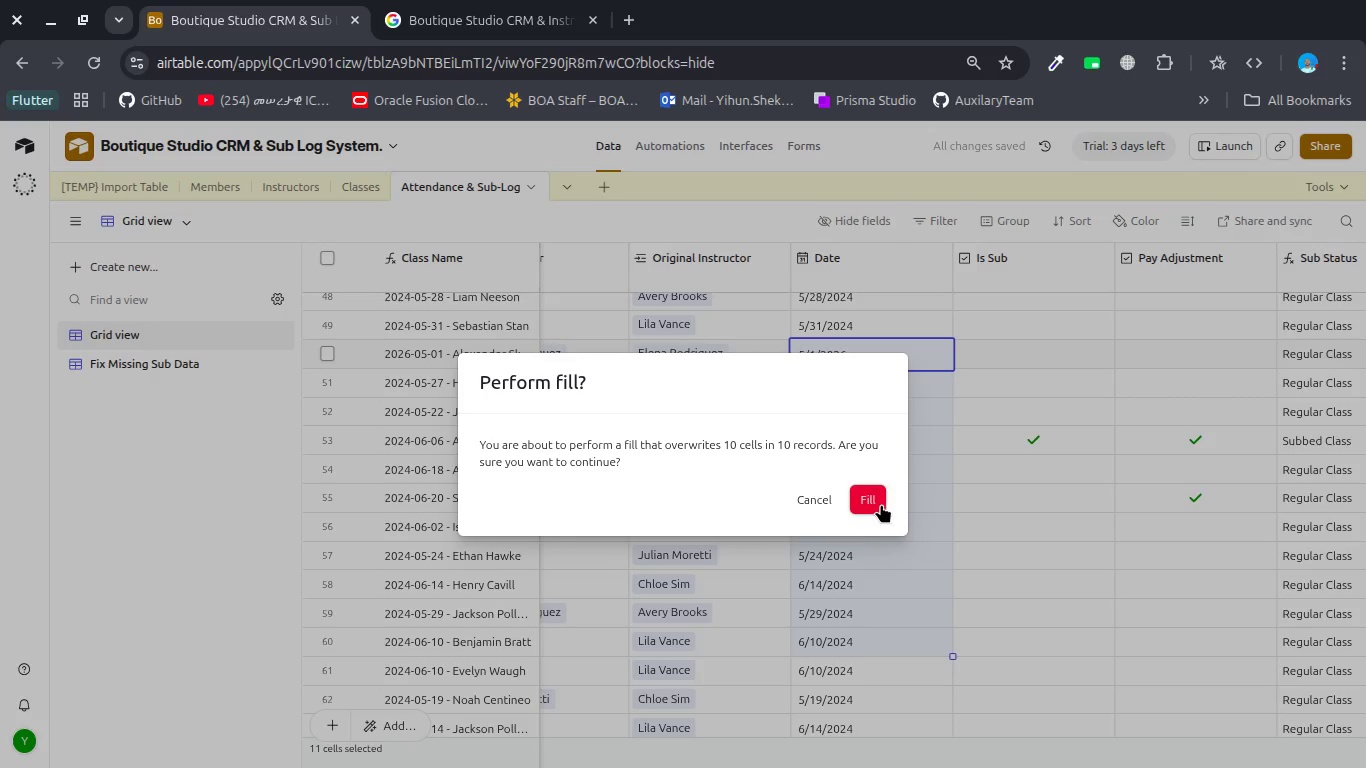 
left_click([881, 504])
 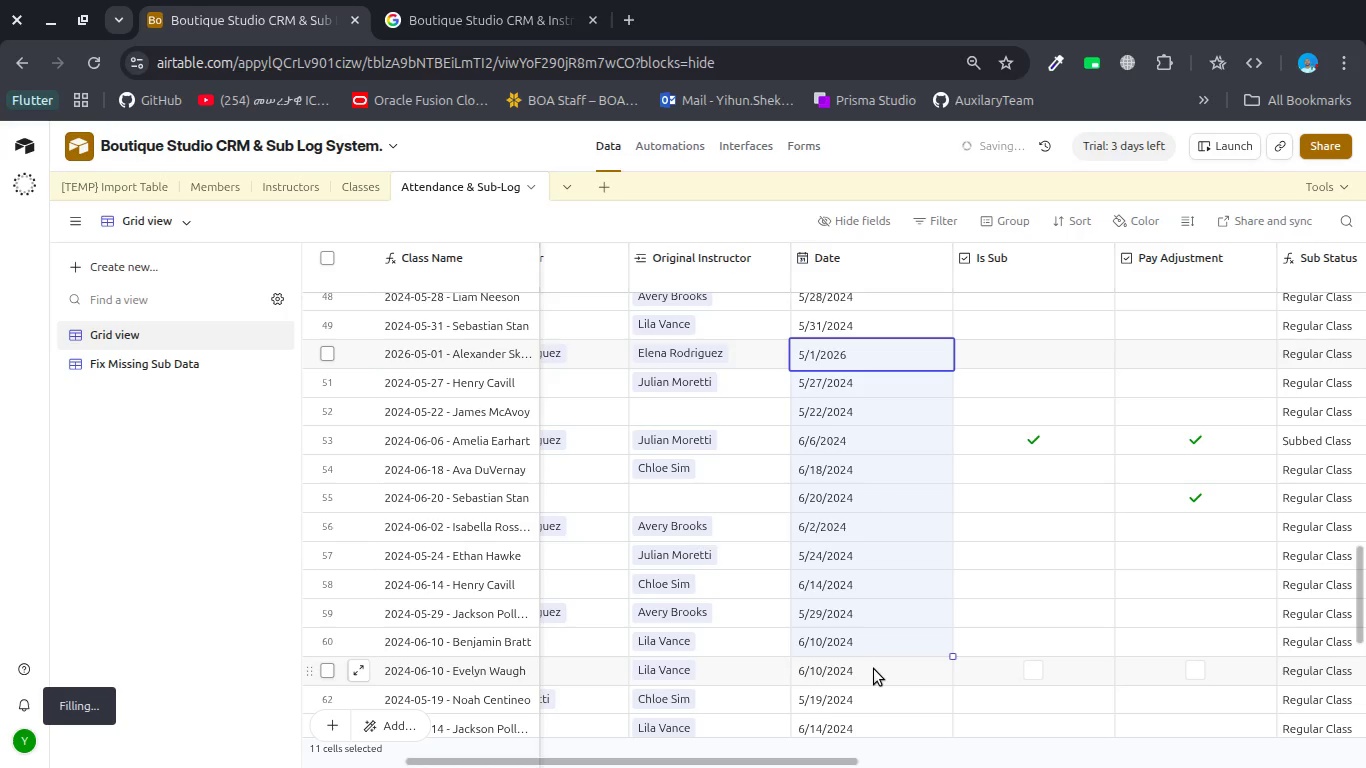 
double_click([874, 669])
 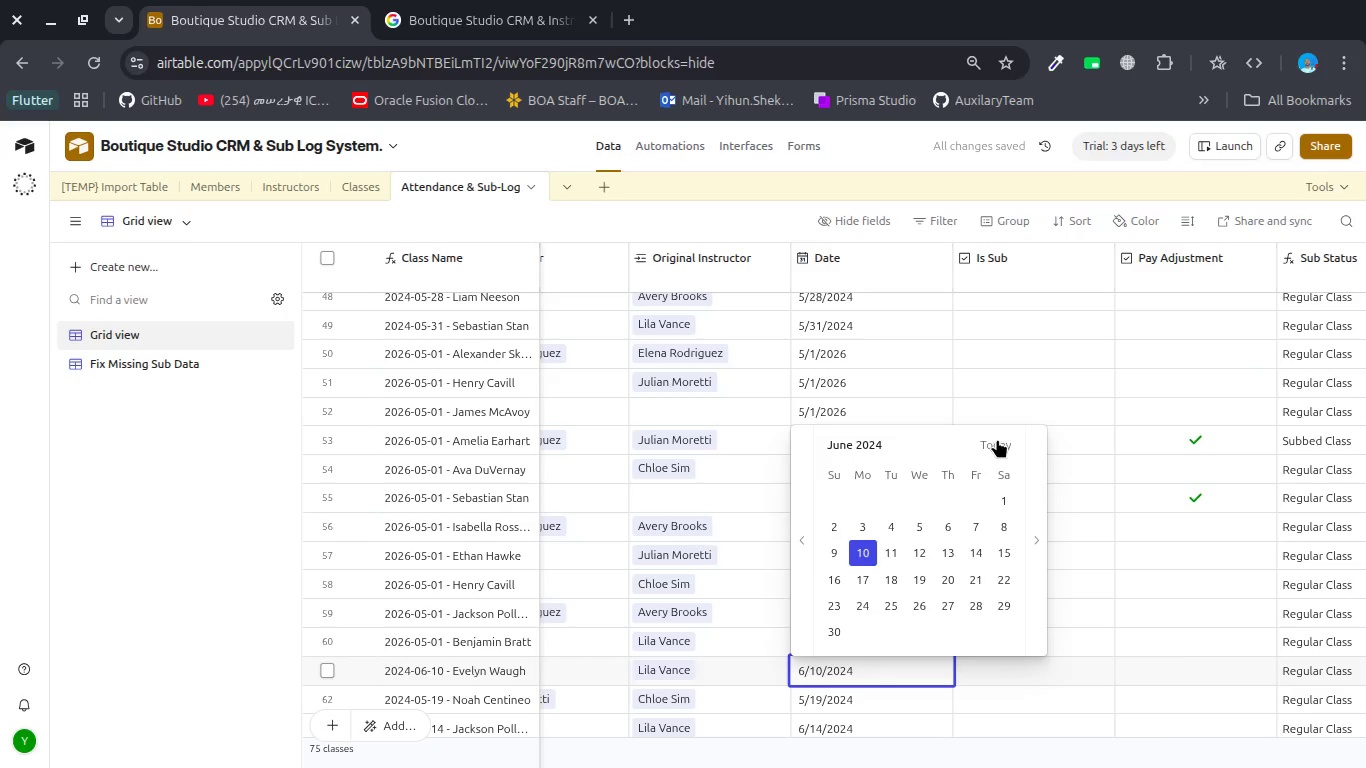 
left_click([997, 439])
 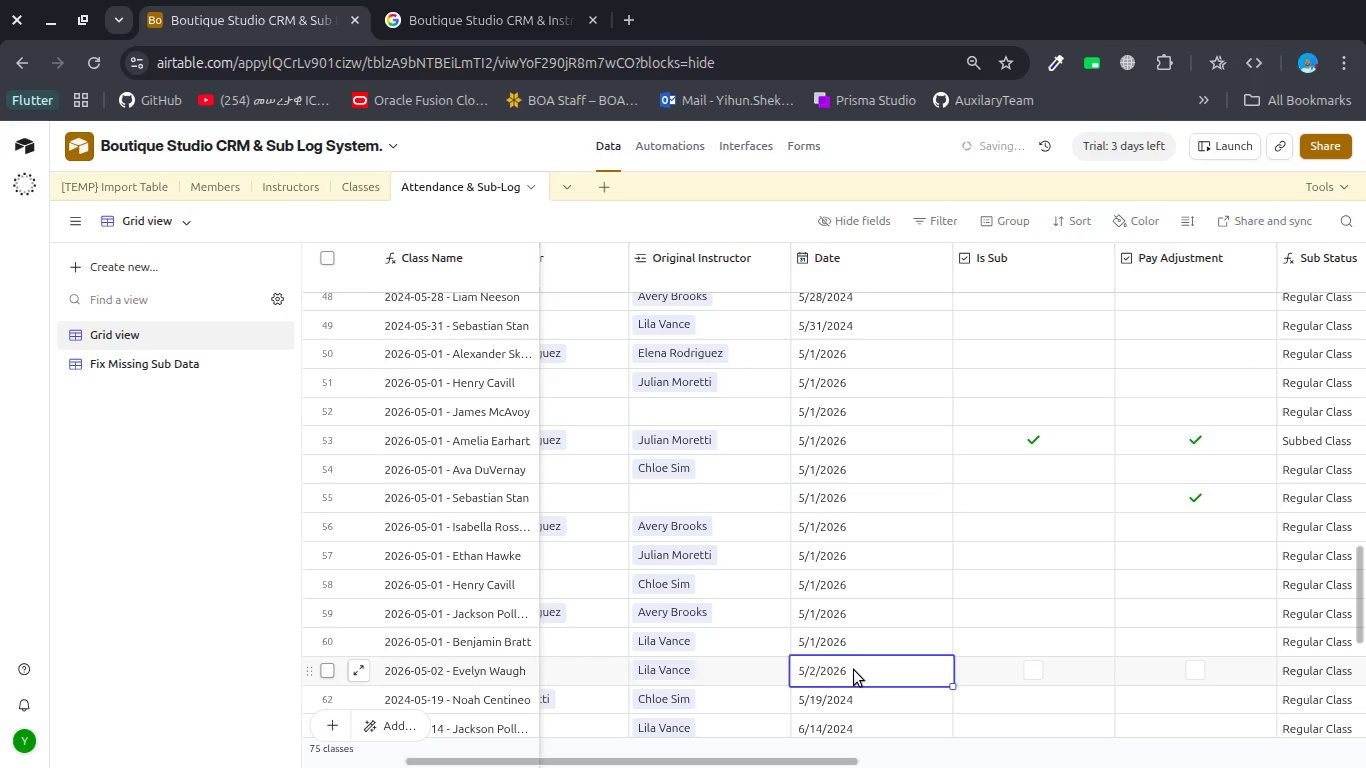 
double_click([854, 670])
 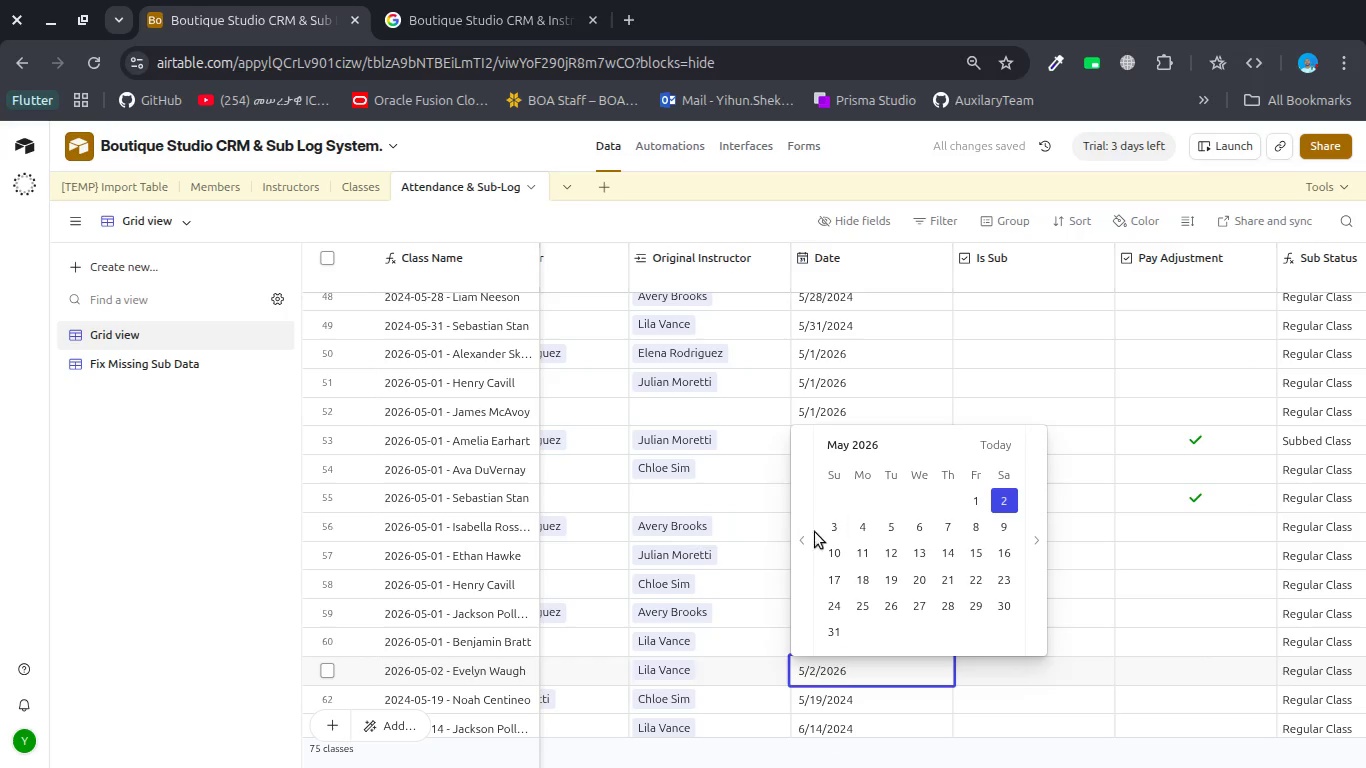 
left_click([811, 532])
 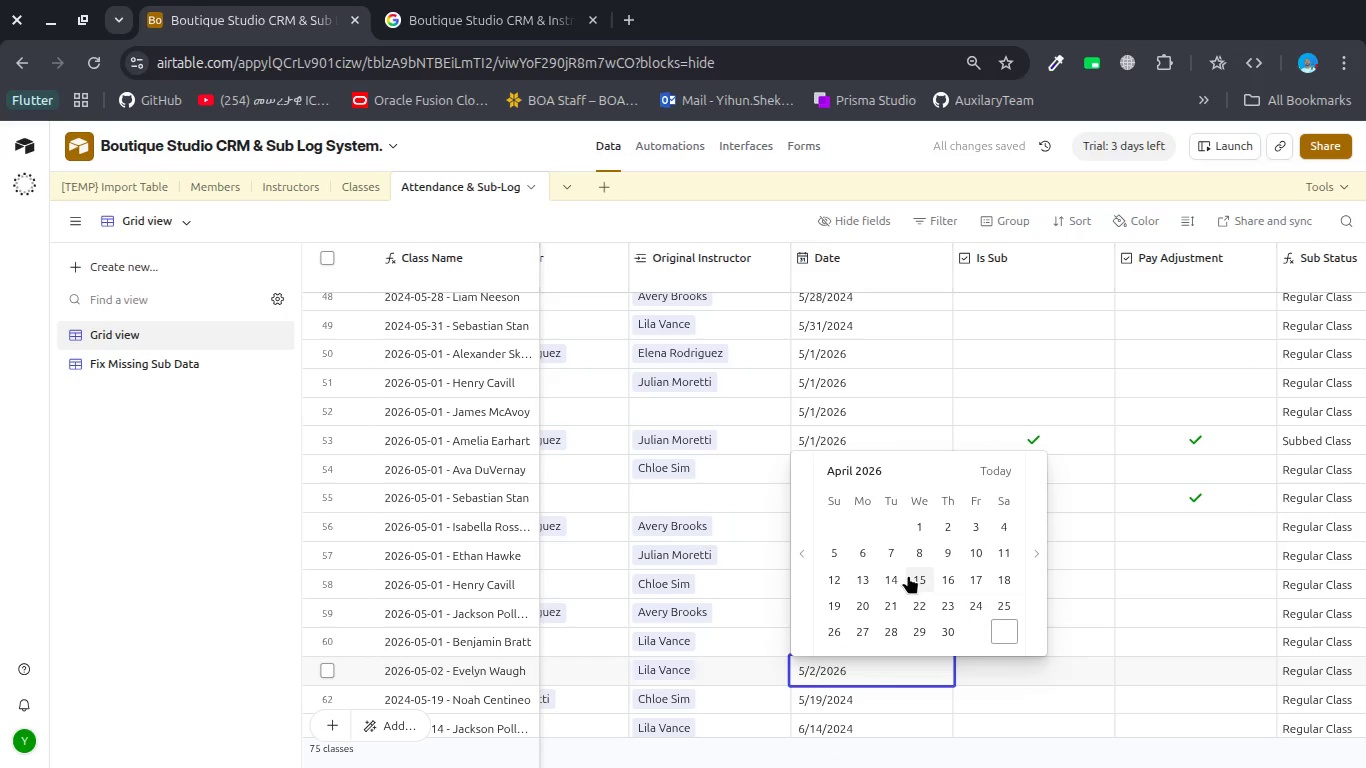 
left_click([916, 548])
 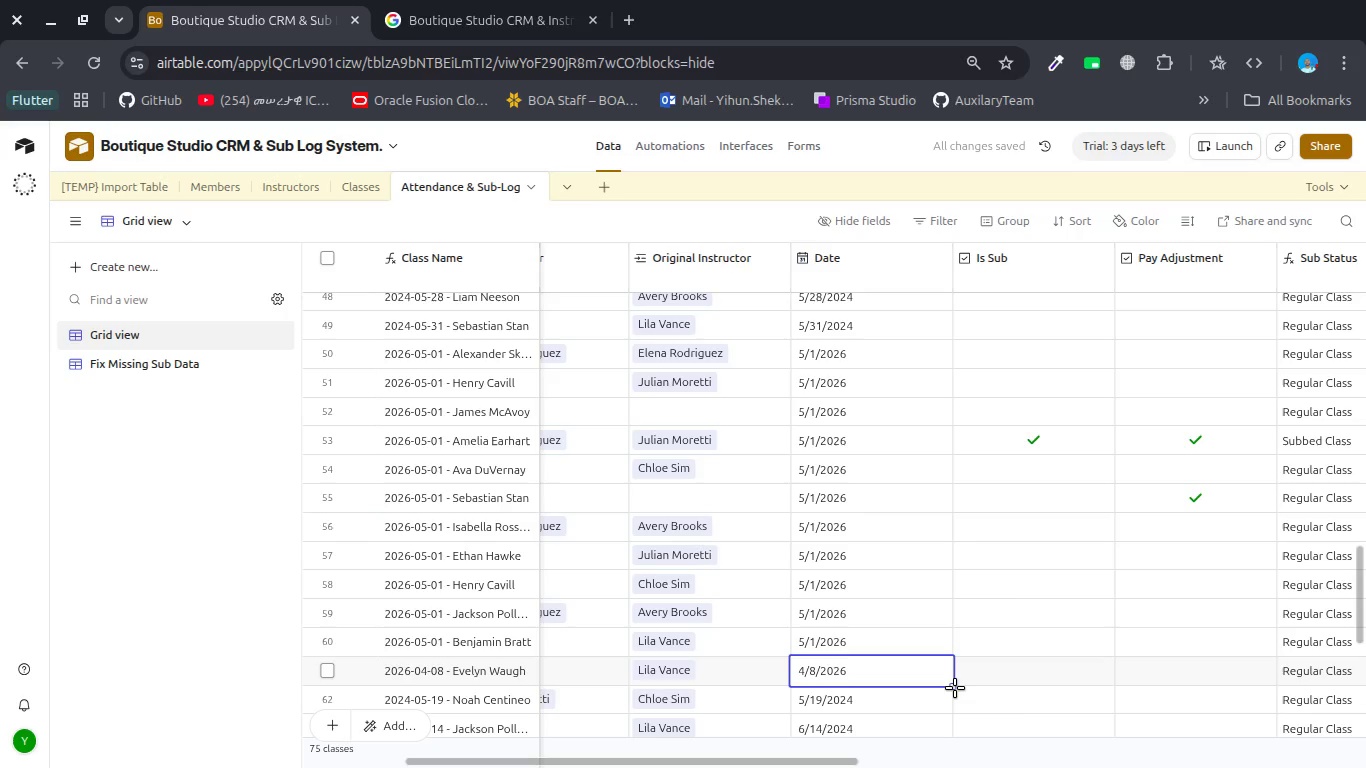 
left_click_drag(start_coordinate=[955, 688], to_coordinate=[944, 623])
 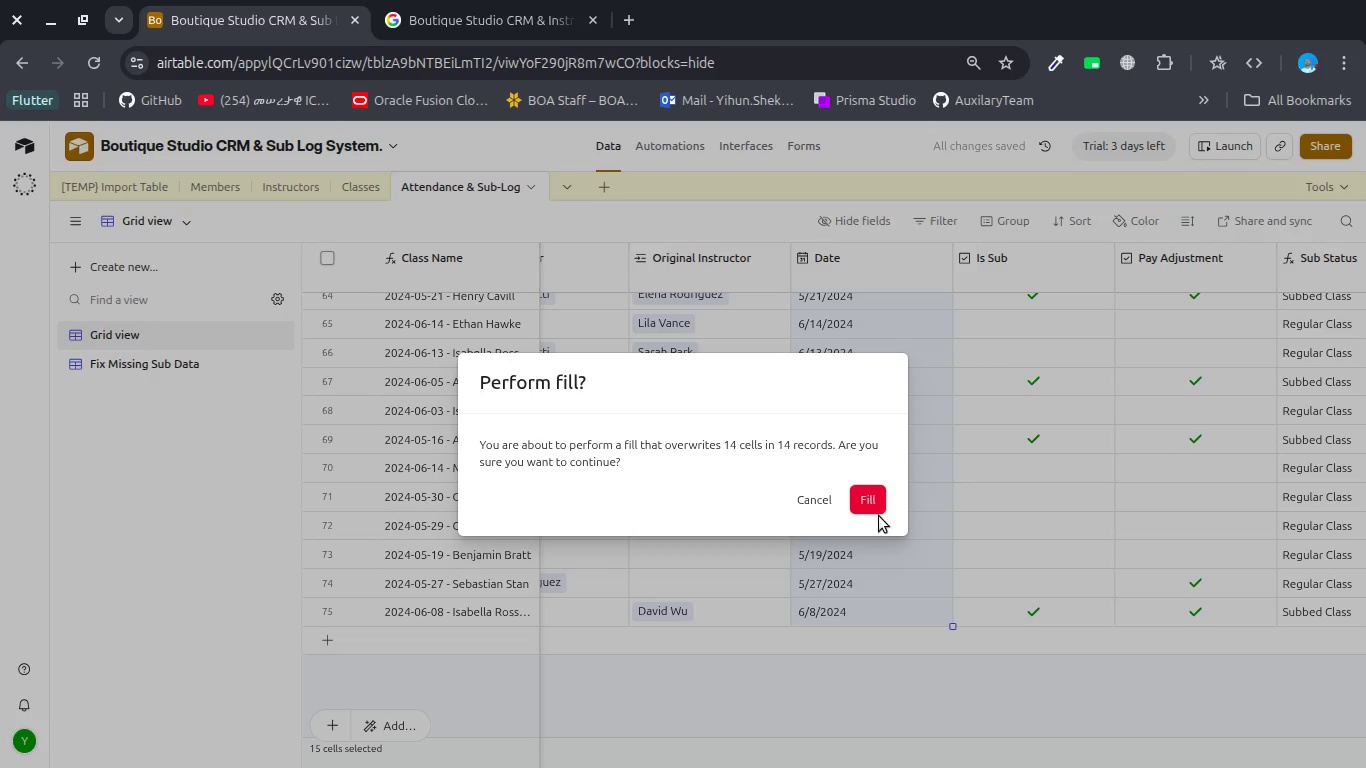 
left_click([872, 502])
 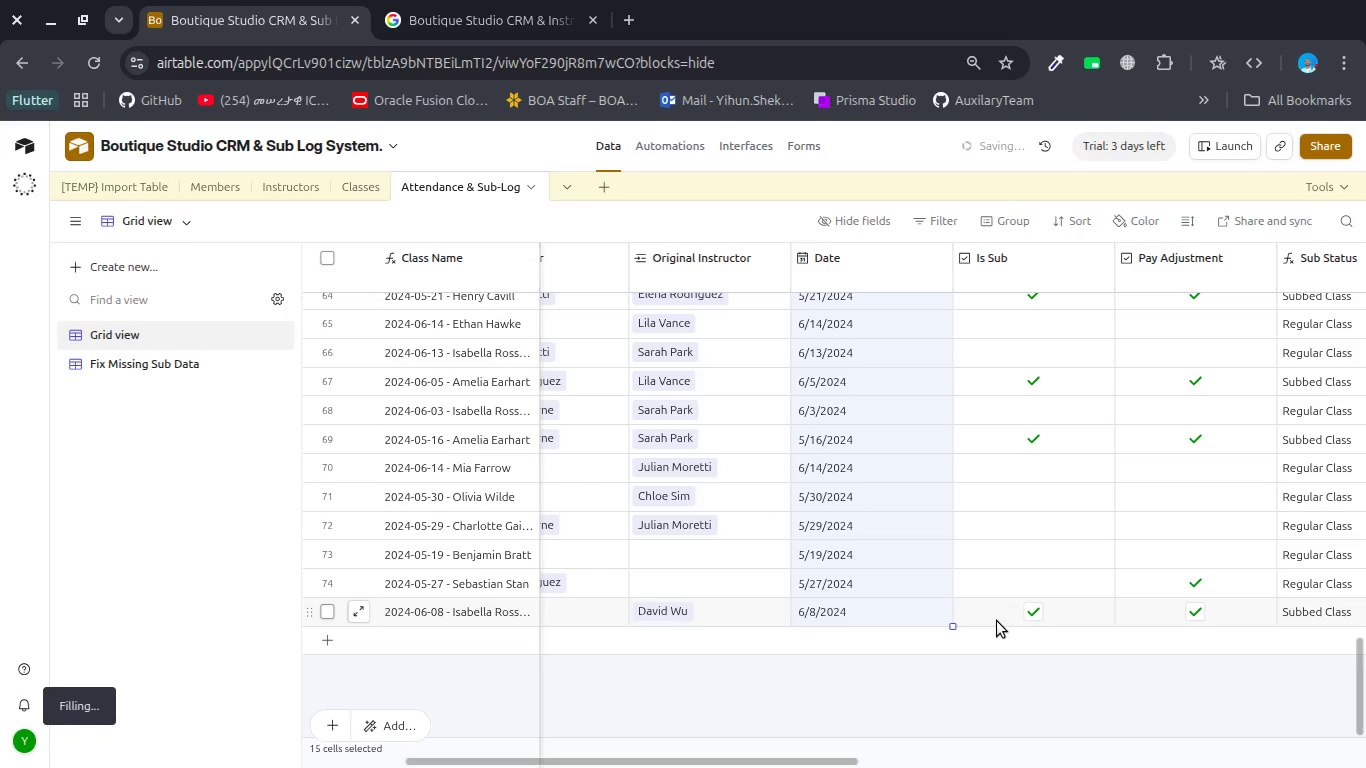 
scroll: coordinate [997, 621], scroll_direction: down, amount: 11.0
 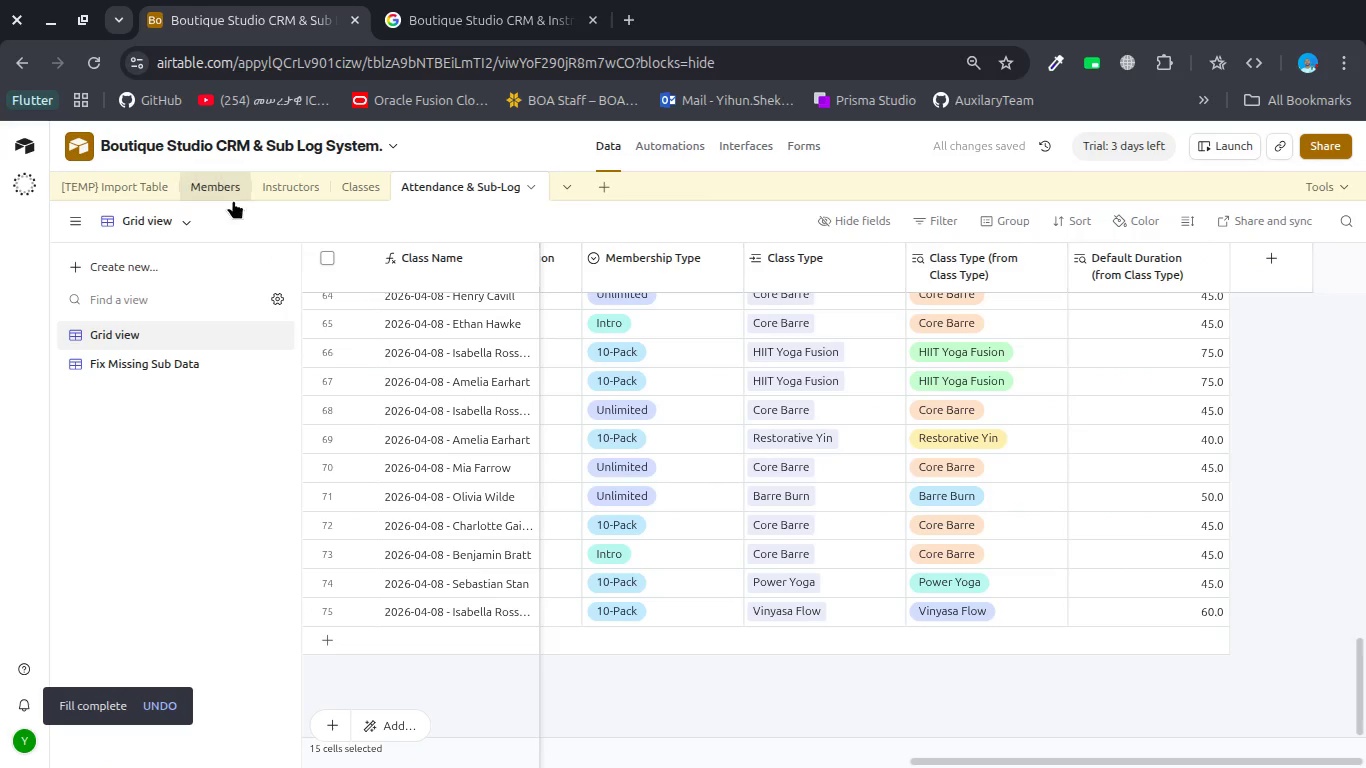 
left_click([213, 185])
 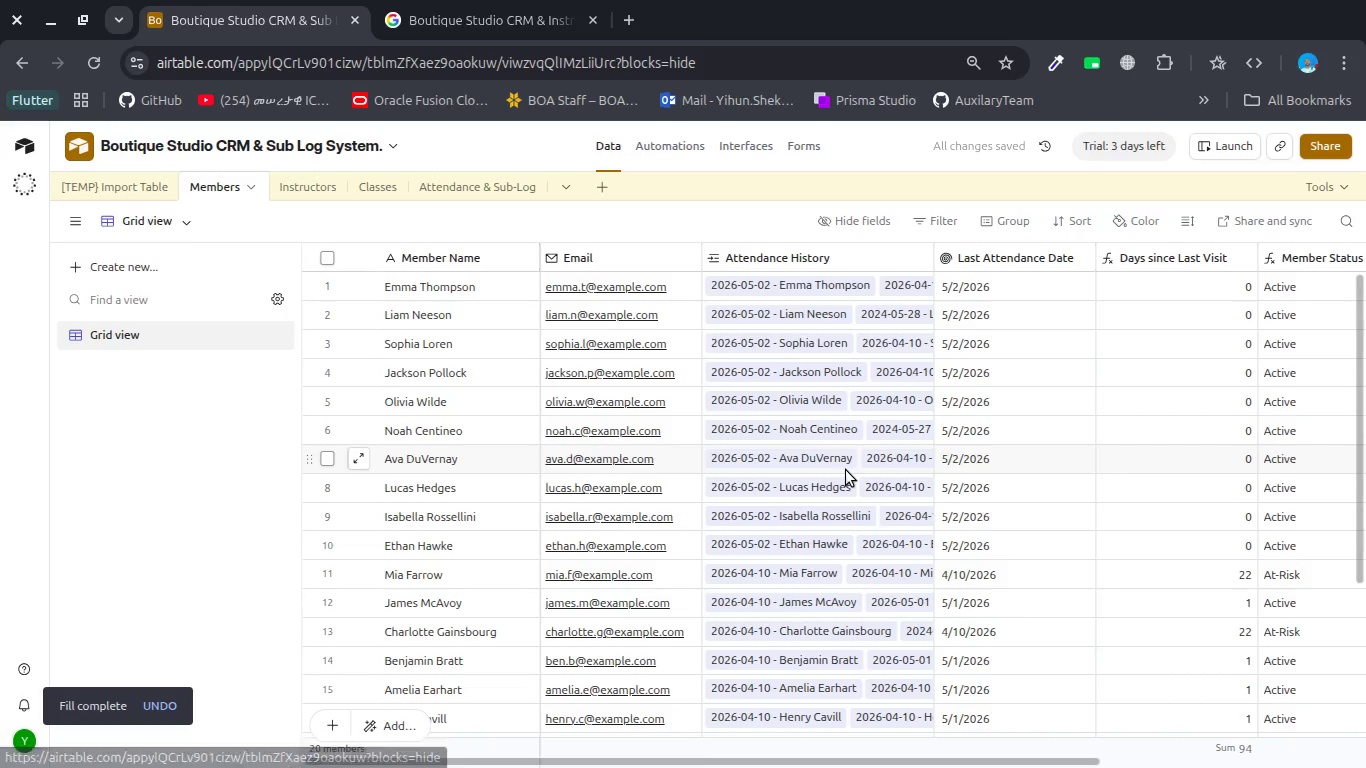 
scroll: coordinate [846, 470], scroll_direction: down, amount: 6.0
 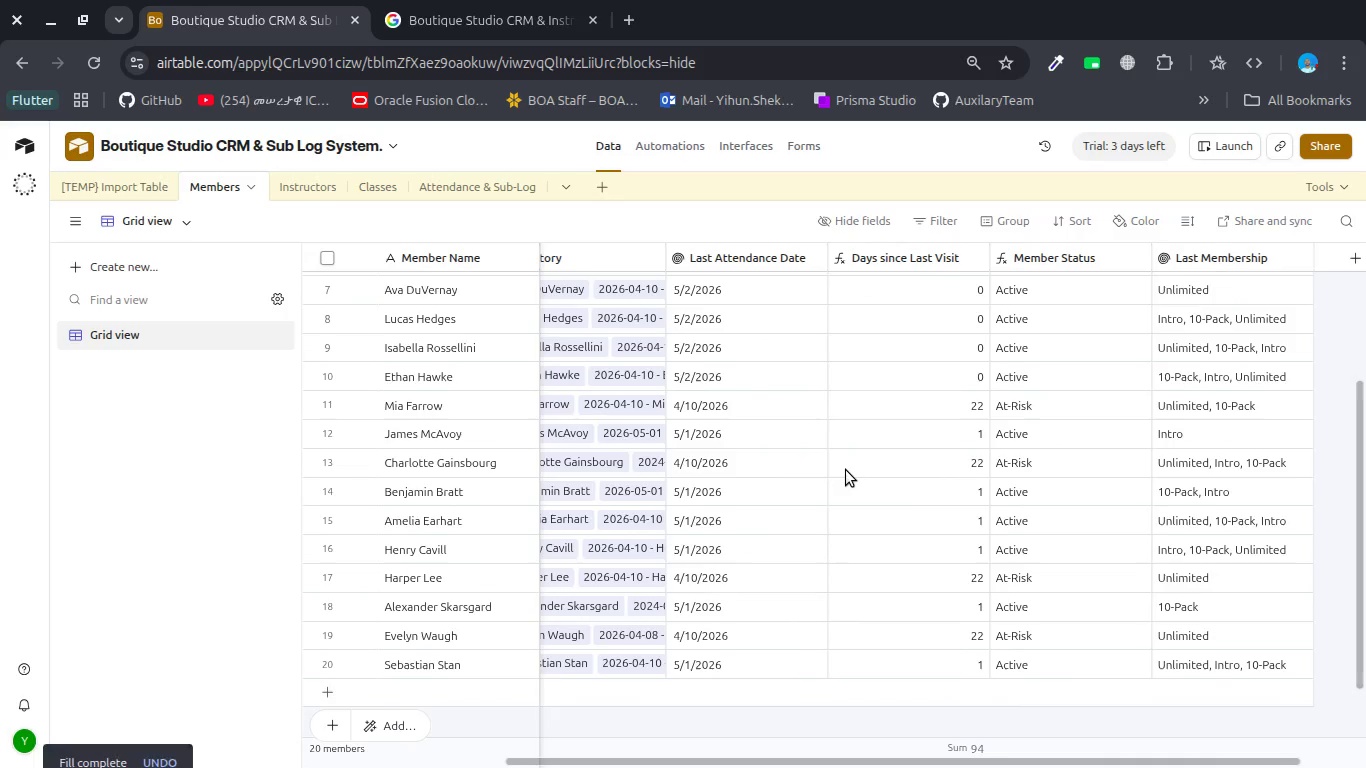 
scroll: coordinate [846, 470], scroll_direction: up, amount: 2.0
 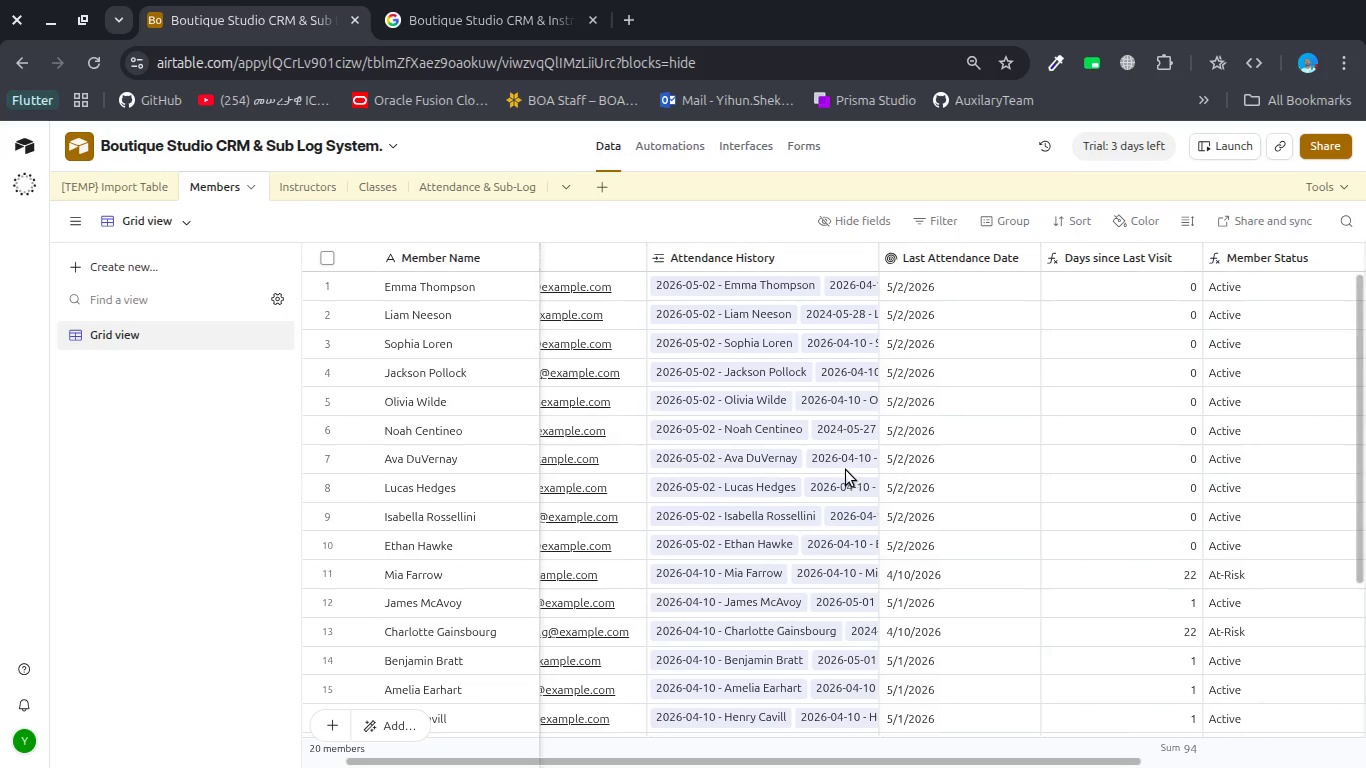 
scroll: coordinate [846, 470], scroll_direction: none, amount: 0.0
 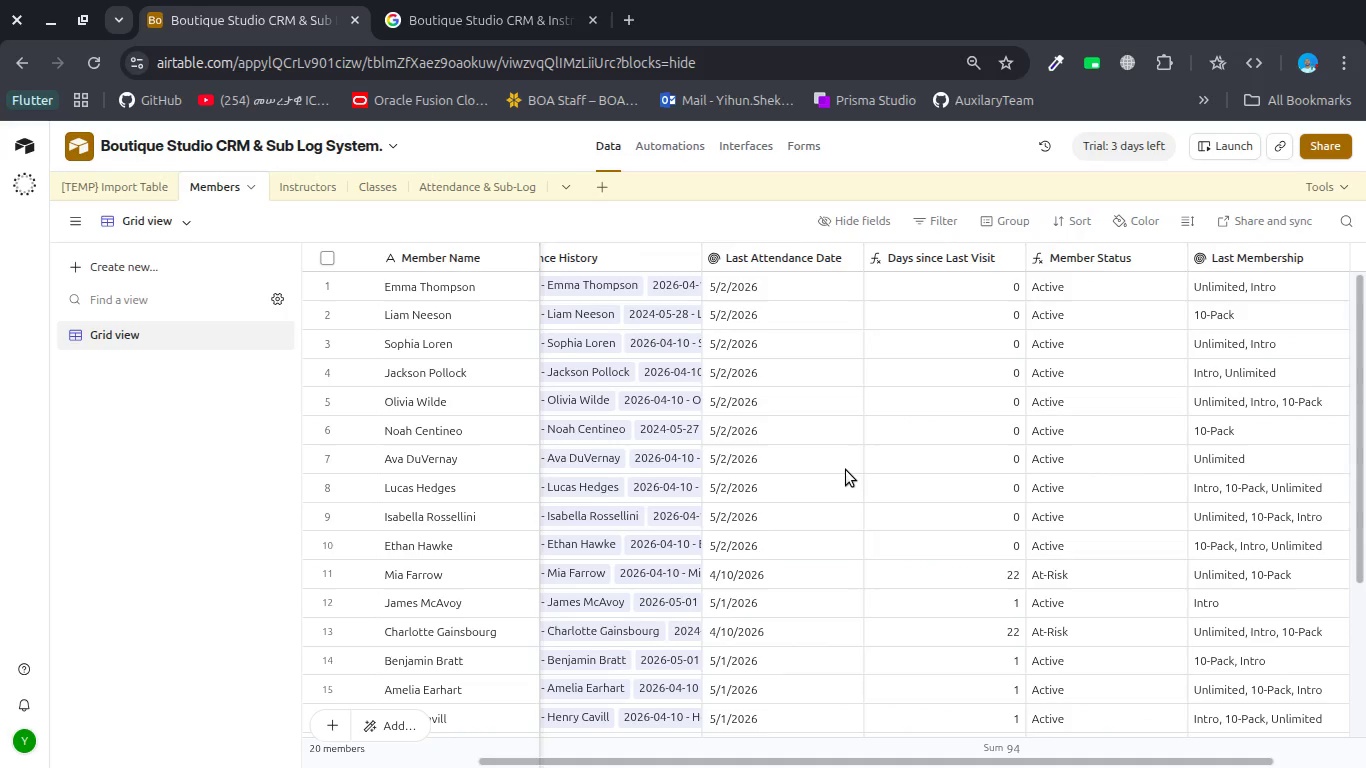 
scroll: coordinate [846, 470], scroll_direction: up, amount: 1.0
 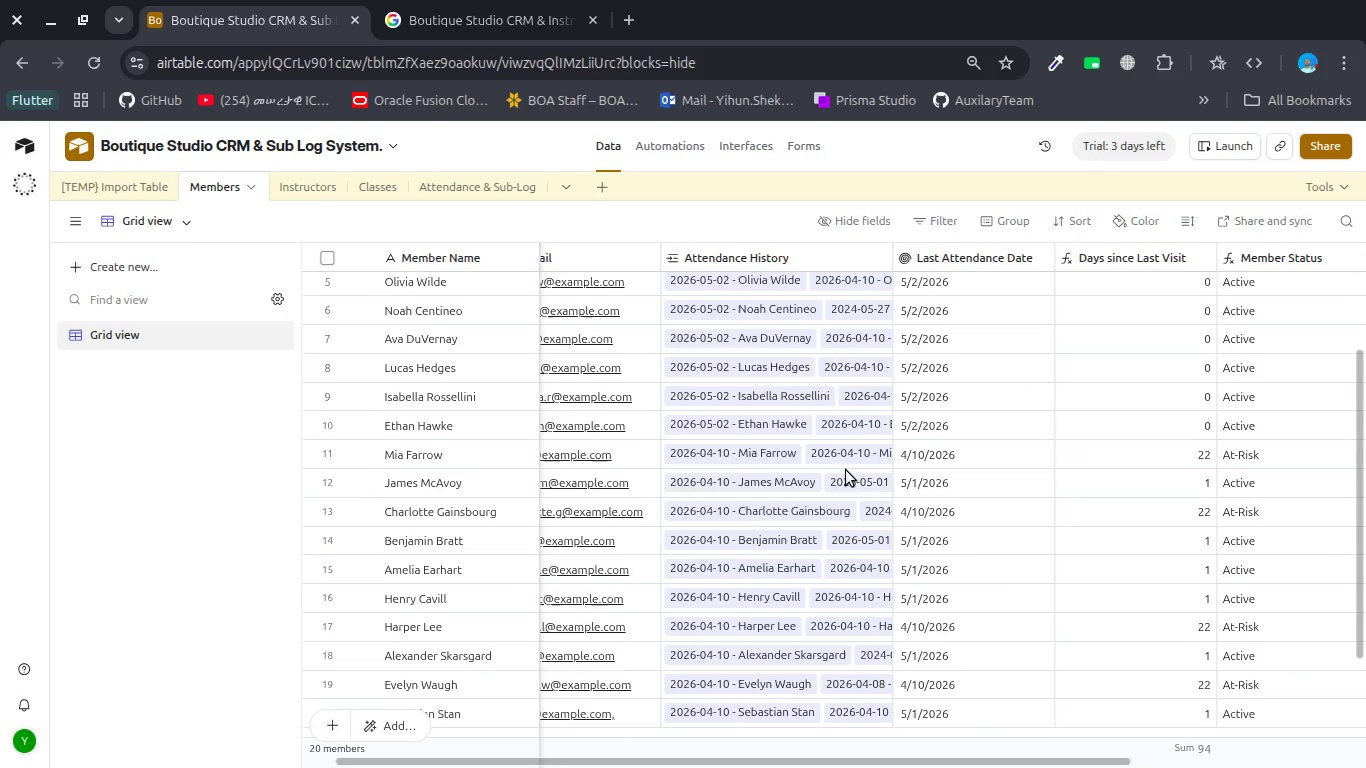 
scroll: coordinate [846, 470], scroll_direction: down, amount: 1.0
 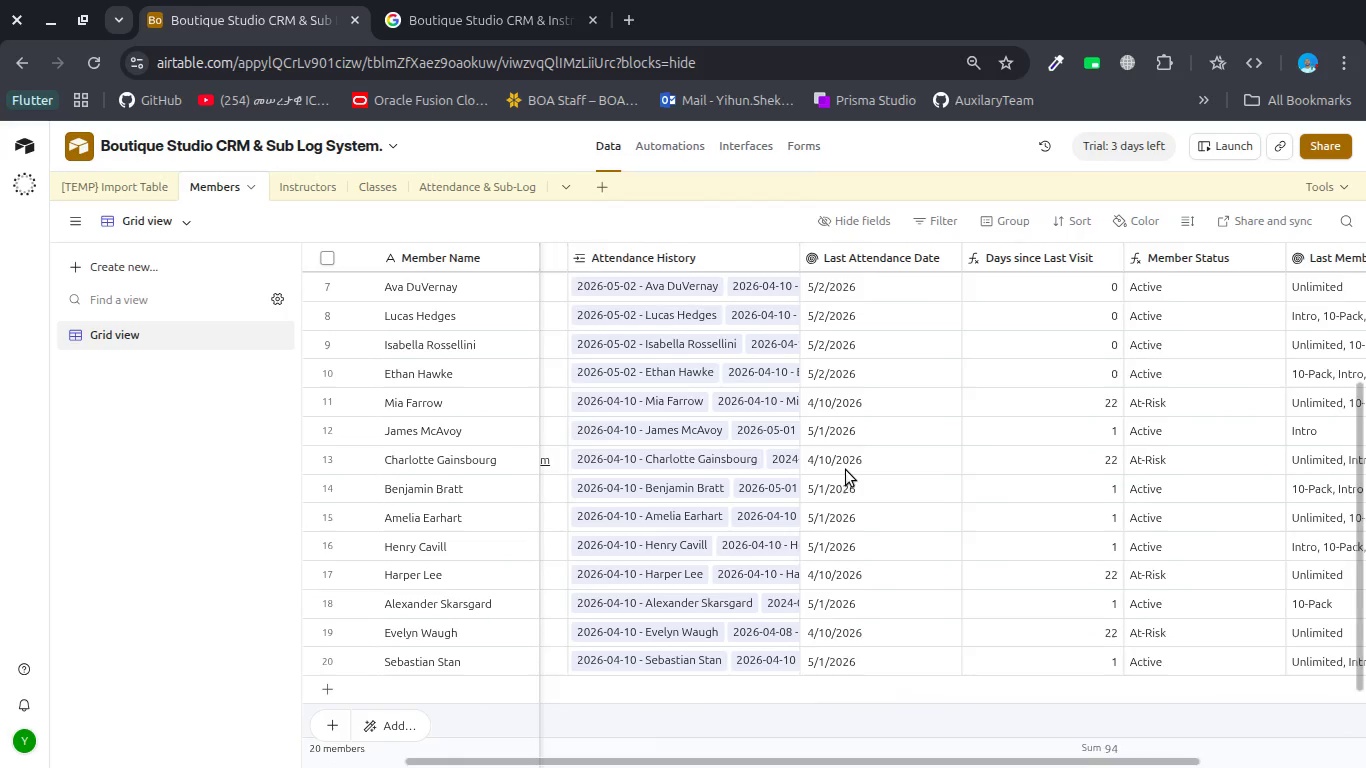 
scroll: coordinate [846, 470], scroll_direction: up, amount: 1.0
 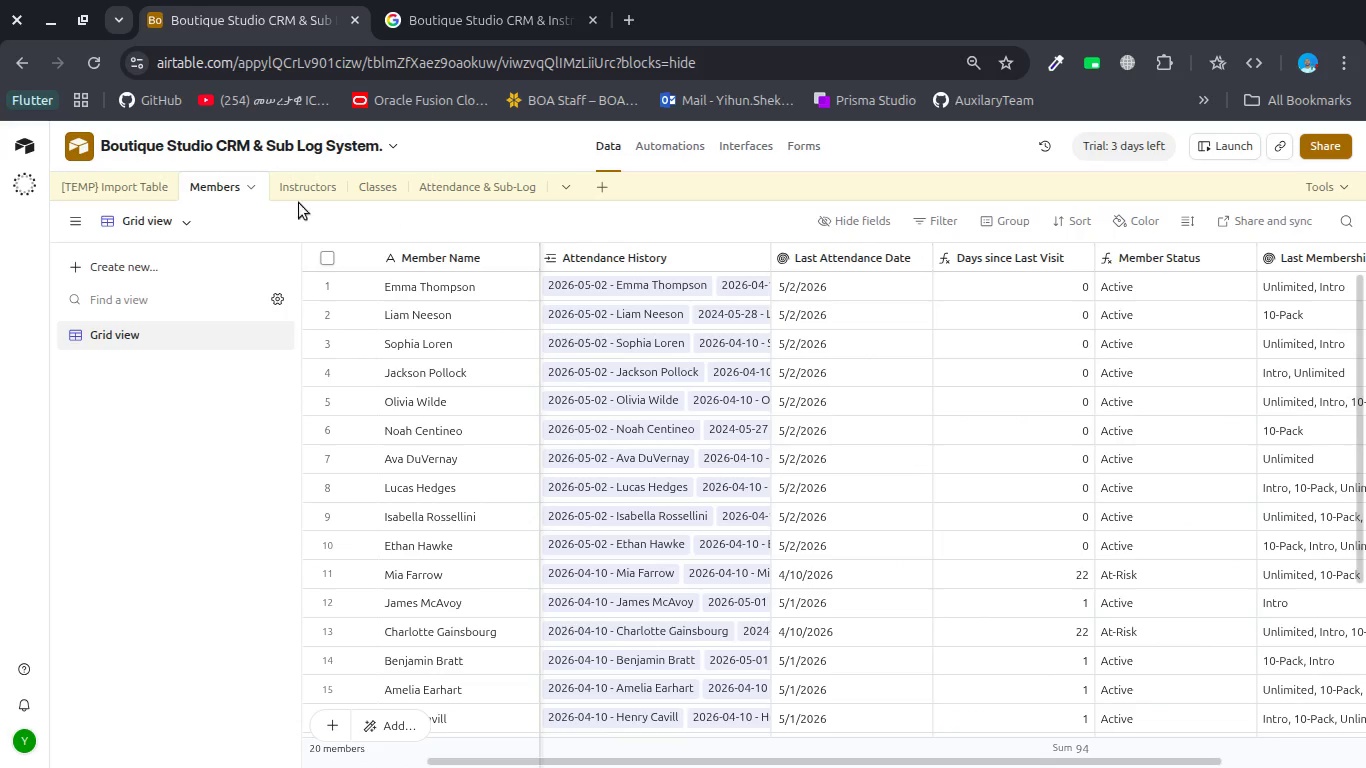 
left_click([298, 186])
 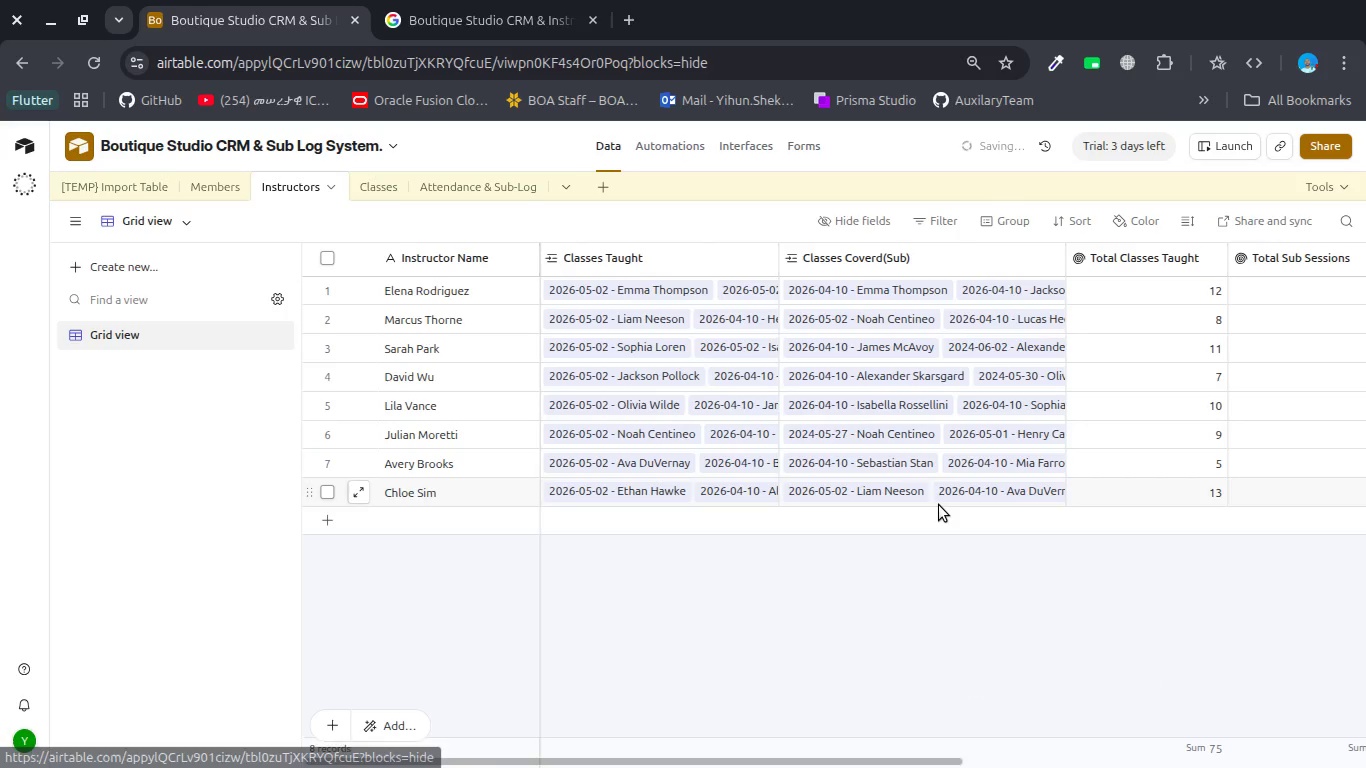 
scroll: coordinate [939, 505], scroll_direction: down, amount: 2.0
 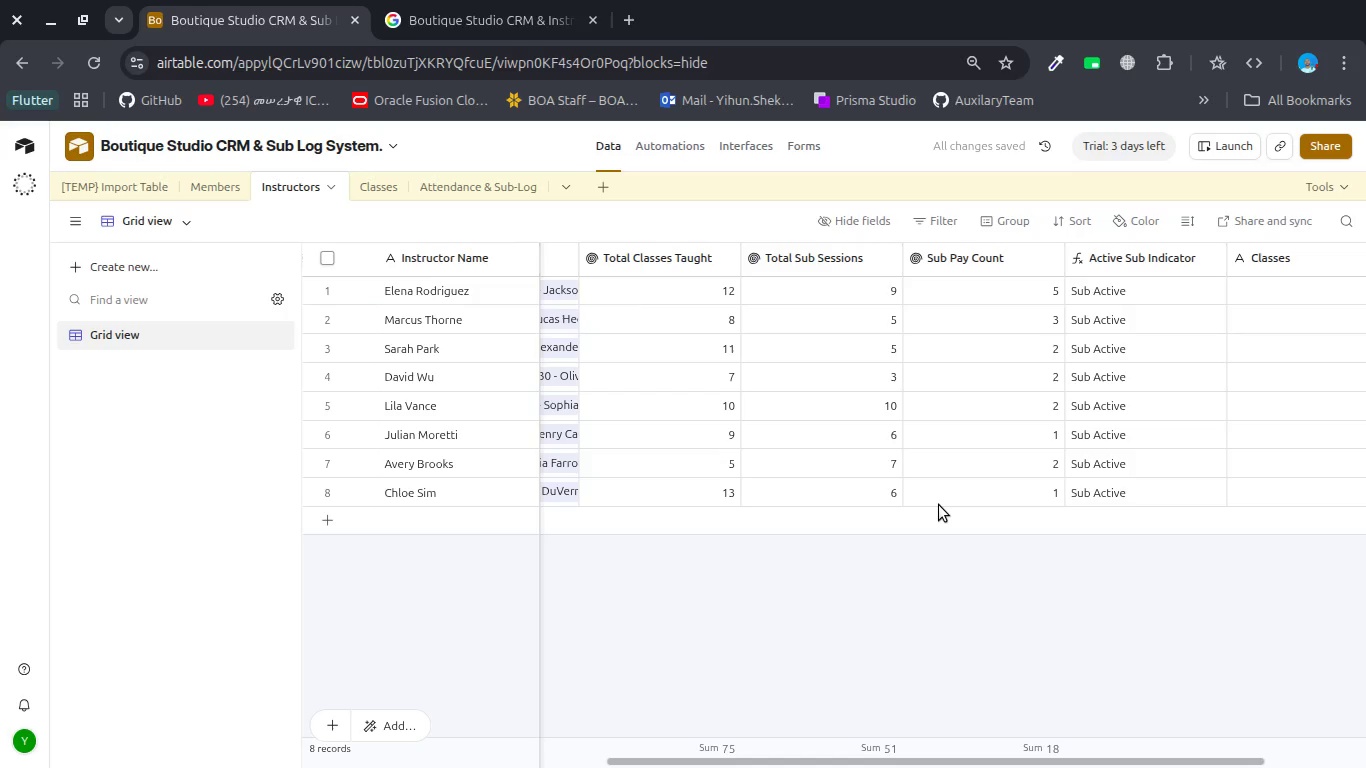 